 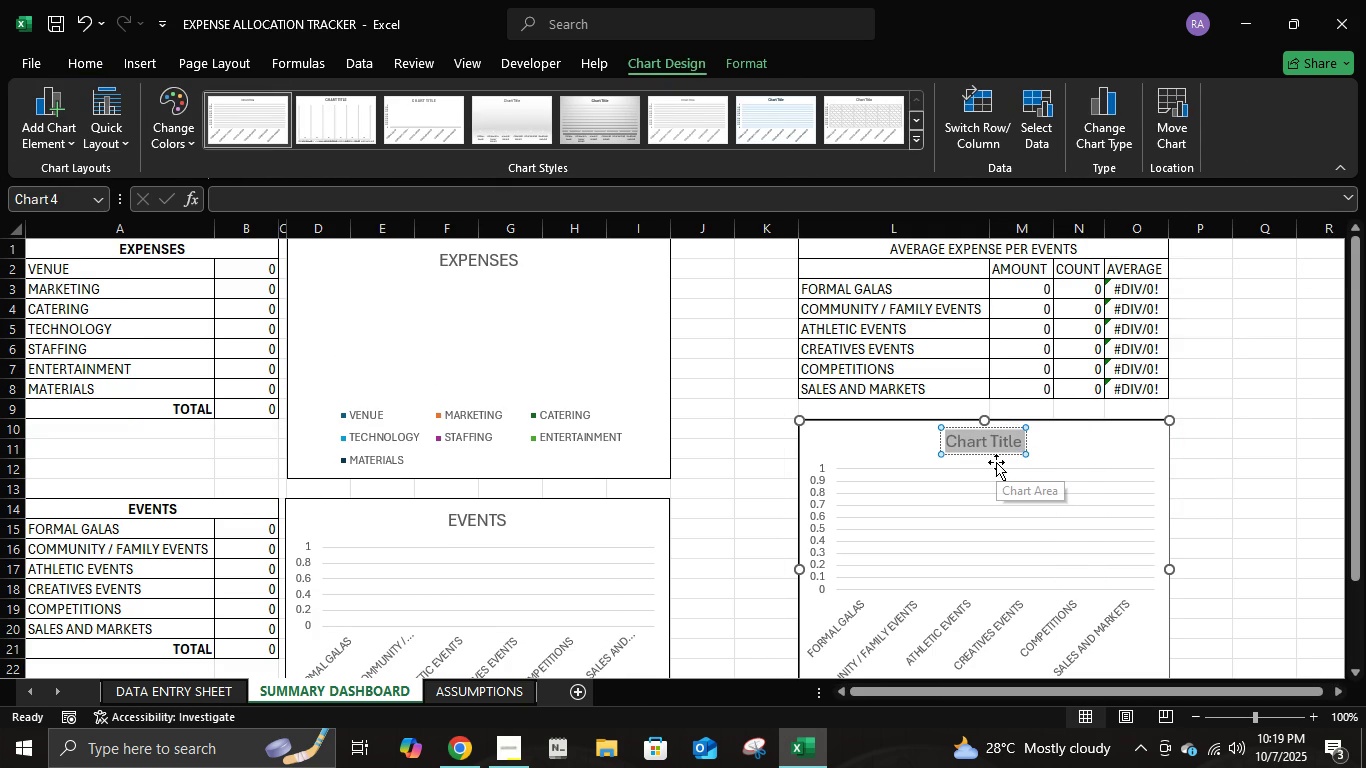 
type(AVERAGE PER EVENTS)
 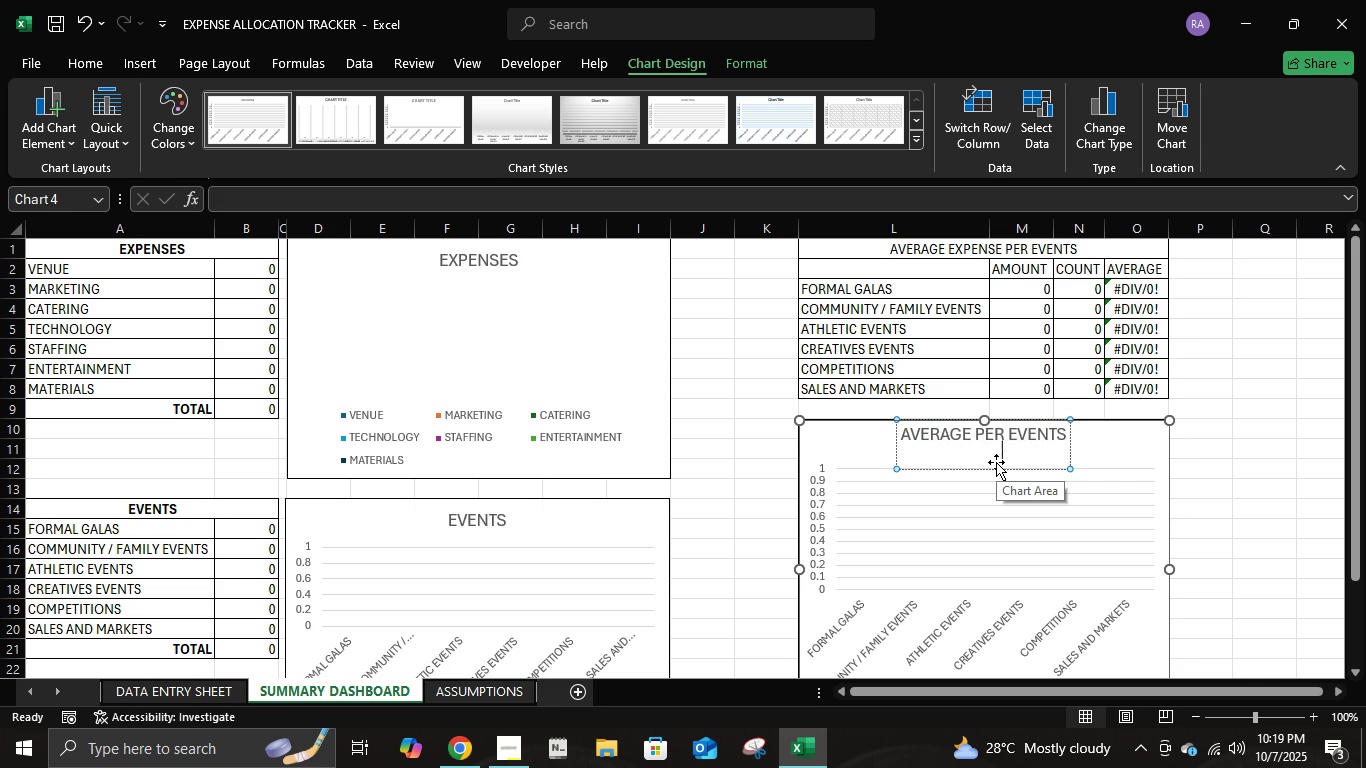 
key(Enter)
 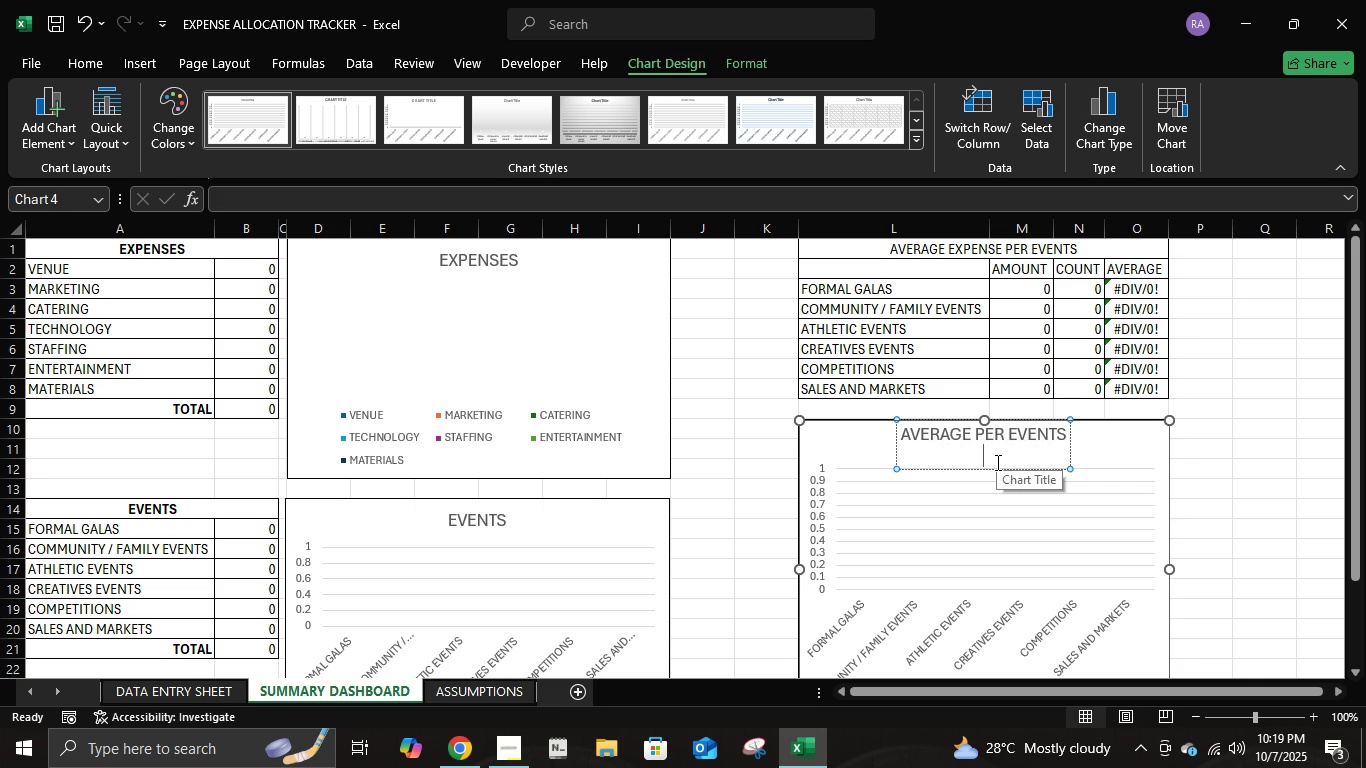 
key(Backspace)
 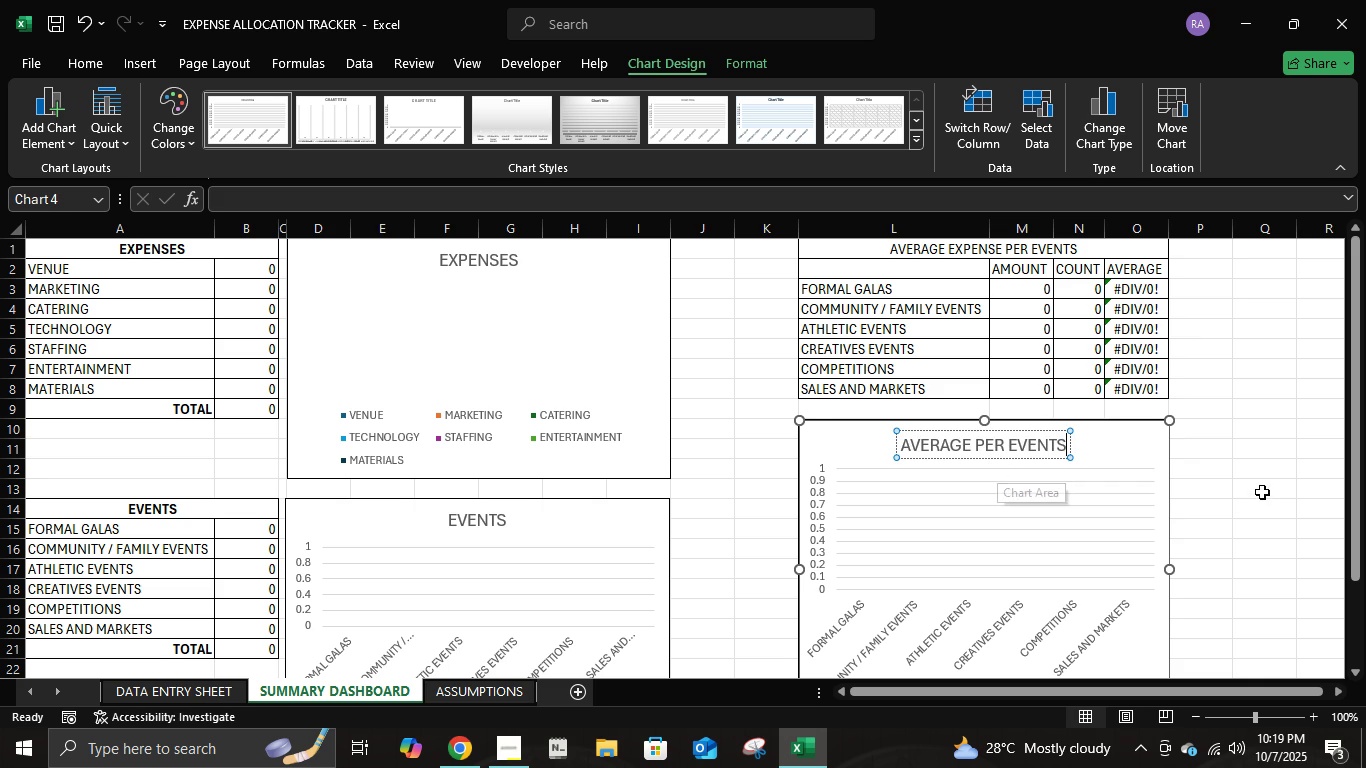 
left_click([1262, 492])
 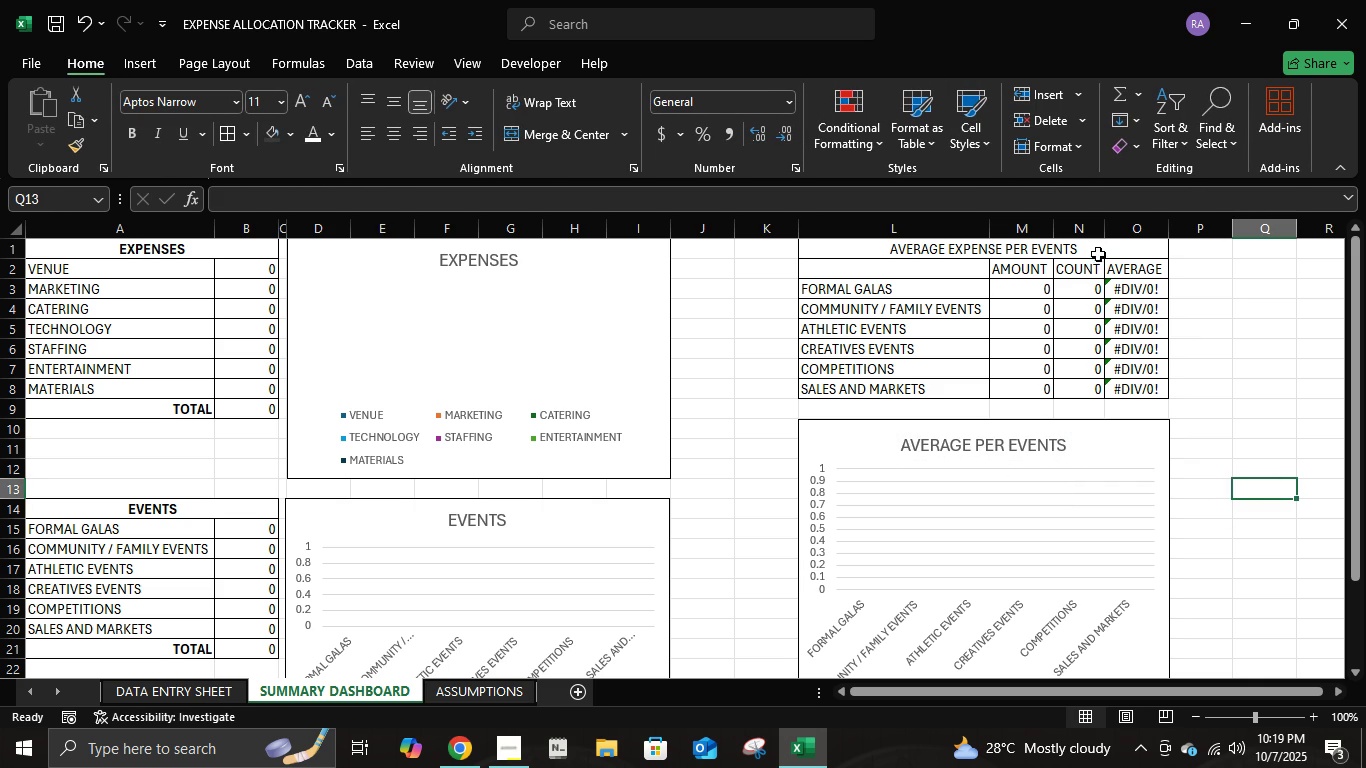 
left_click([1098, 254])